 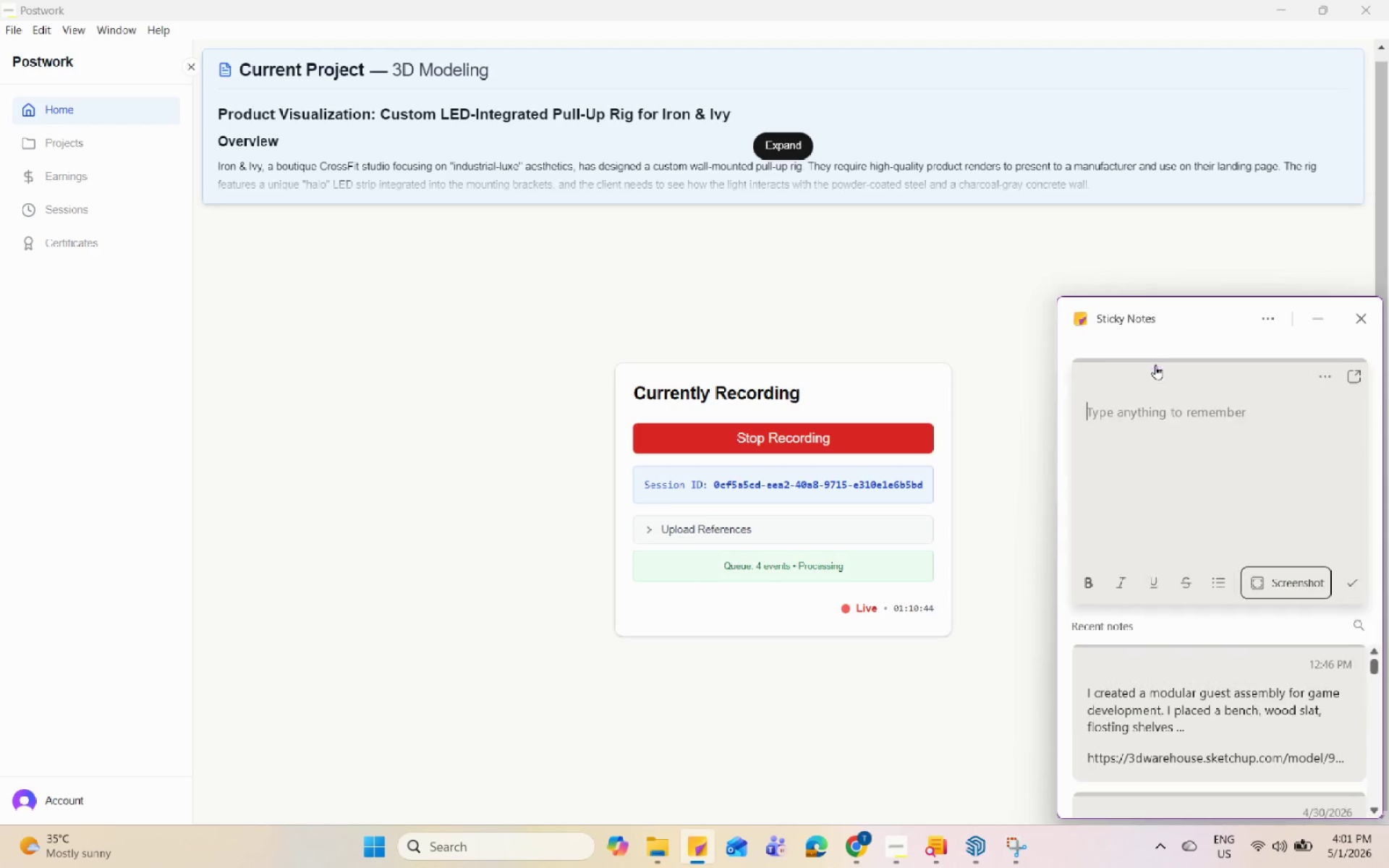 
left_click([1186, 420])
 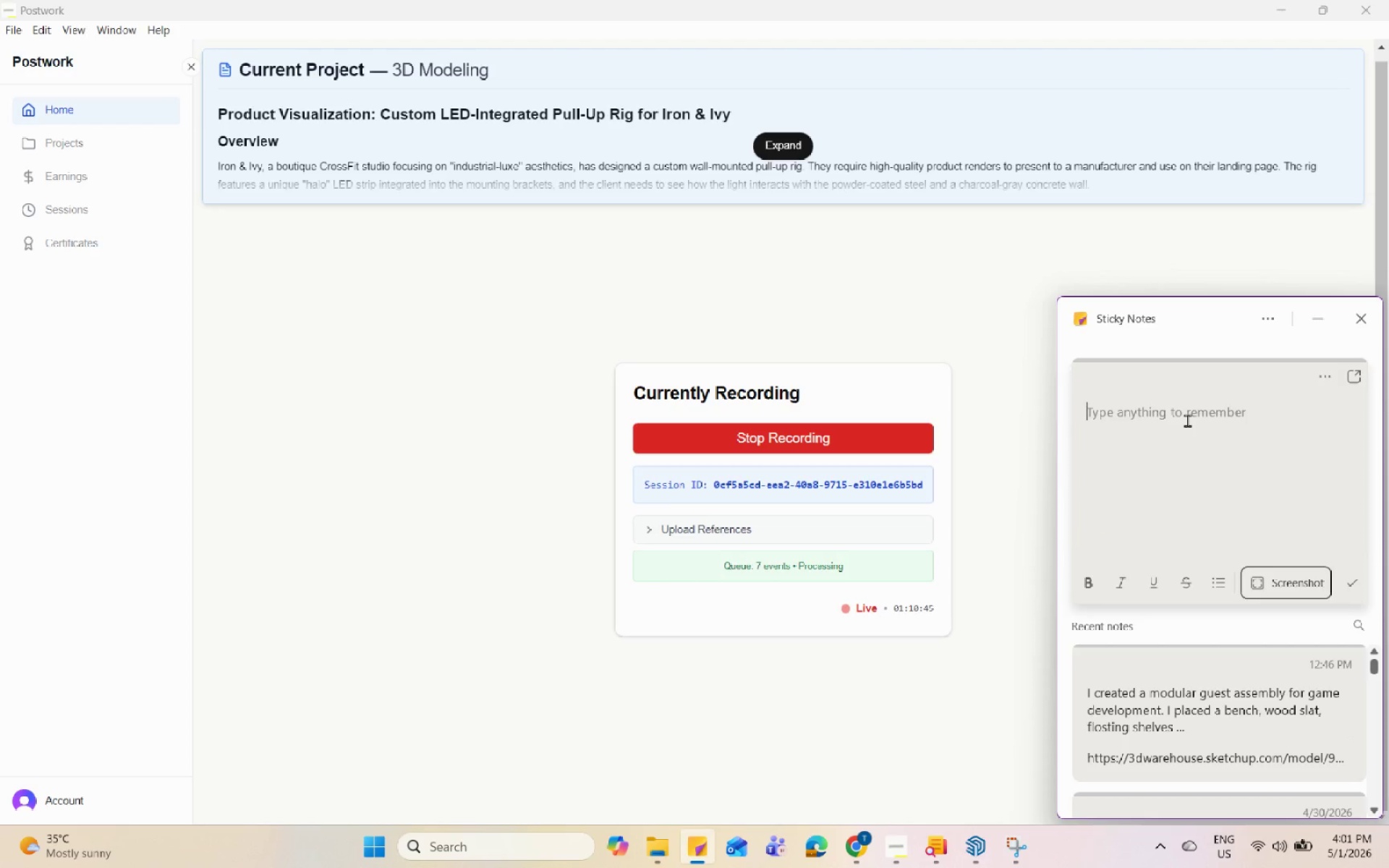 
type(i CRE)
key(Backspace)
key(Backspace)
key(Backspace)
type(A)
key(Backspace)
type(created a pull-up rig product design. I placed it behid )
key(Backspace)
key(Backspace)
type(nd a wall concrete, i)
key(Backspace)
type(I placed l)
key(Backspace)
type(LED lights, powder )
key(Backspace)
type(-coat metal nad )
key(Backspace)
key(Backspace)
key(Backspace)
key(Backspace)
type(and brushed metal. )
 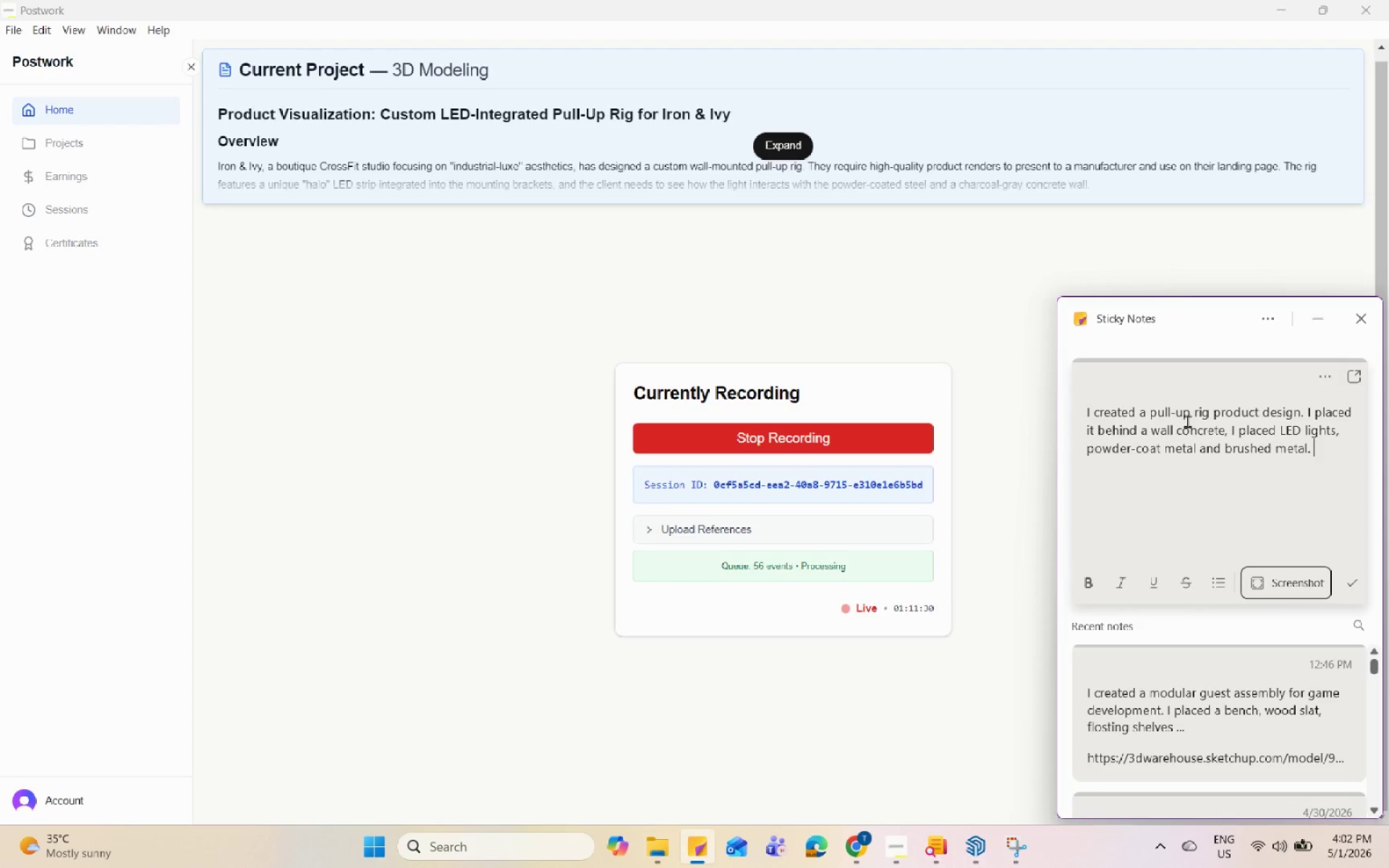 
left_click([975, 844])
 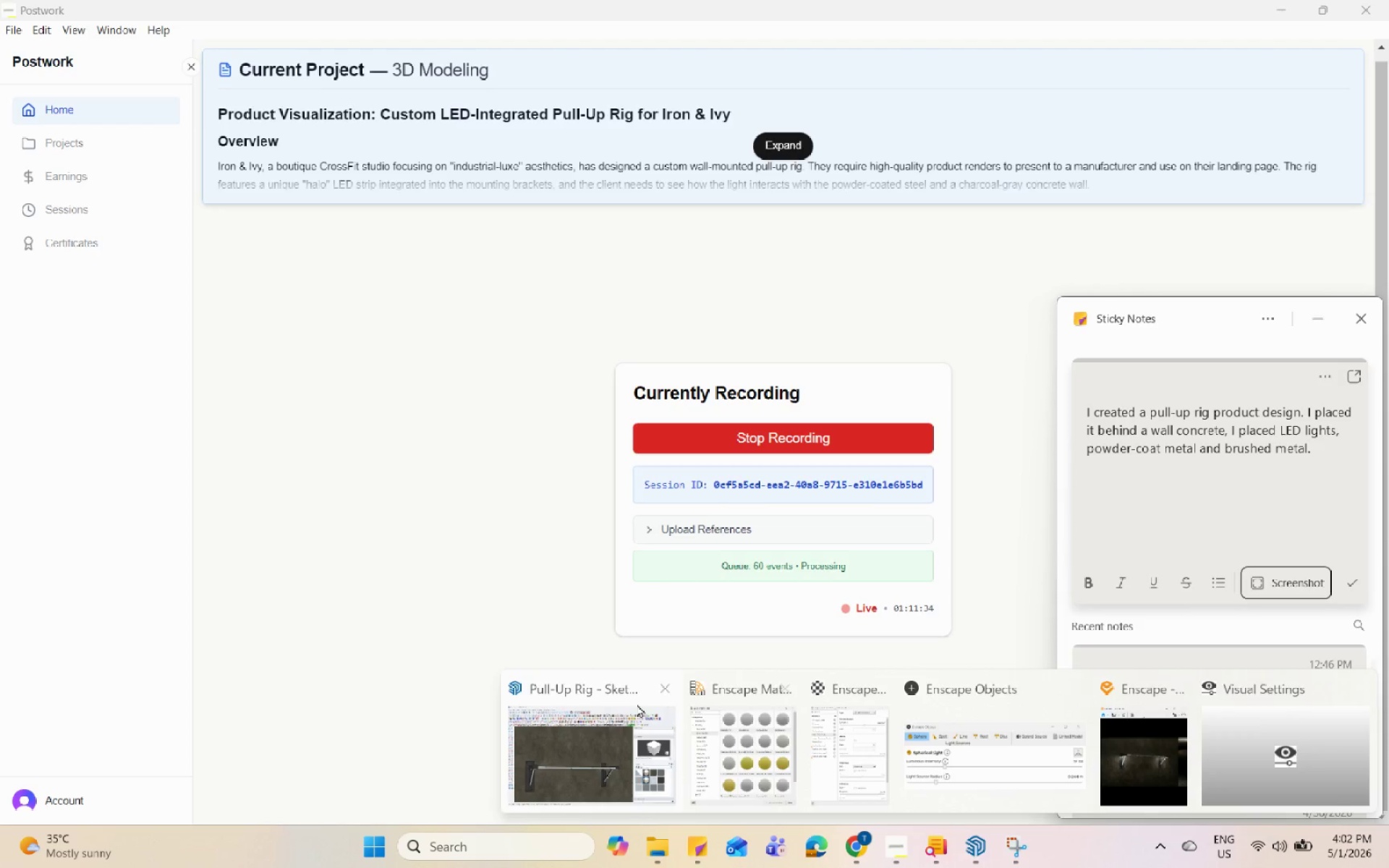 
left_click([611, 736])
 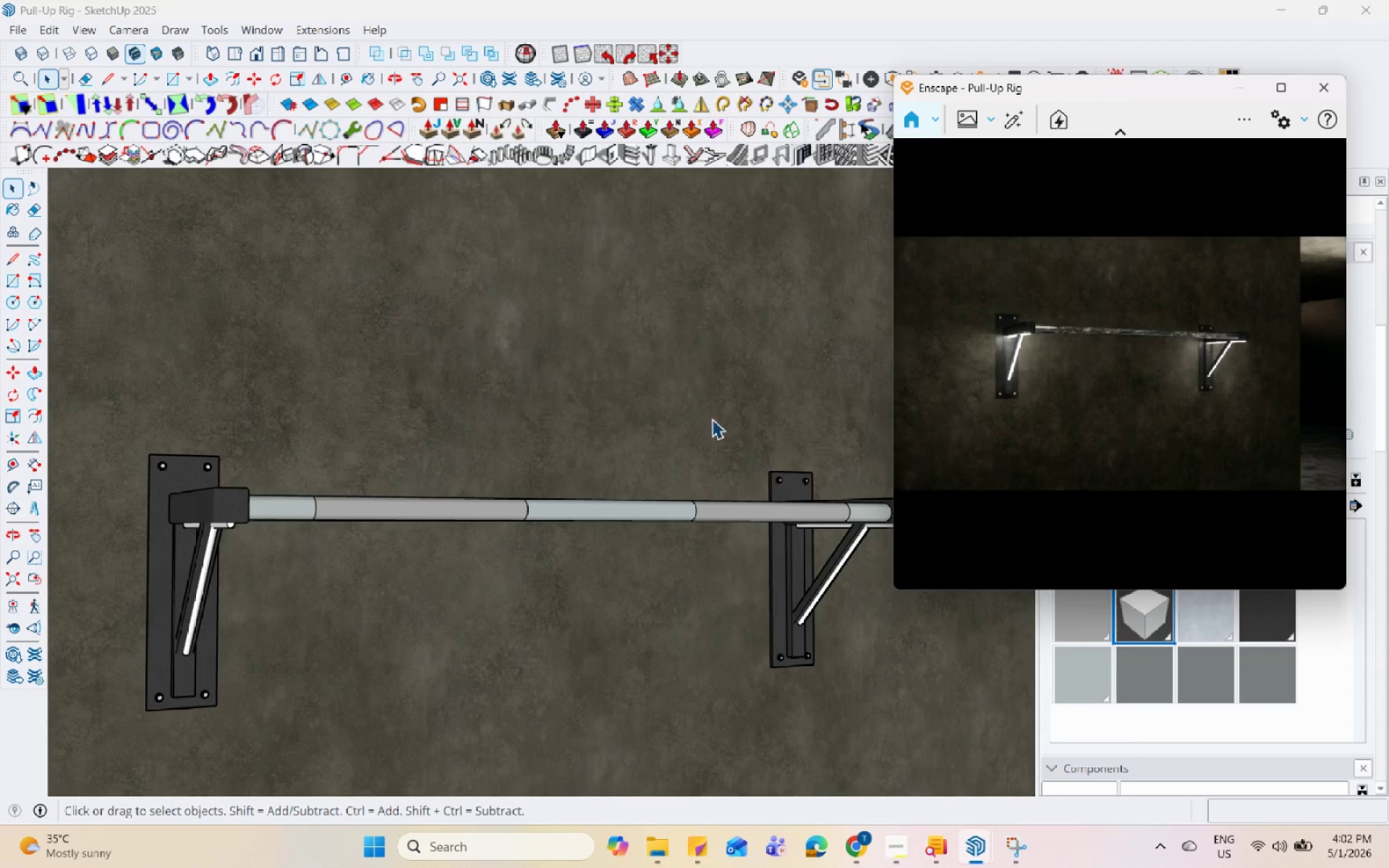 
hold_key(key=ControlLeft, duration=0.69)
 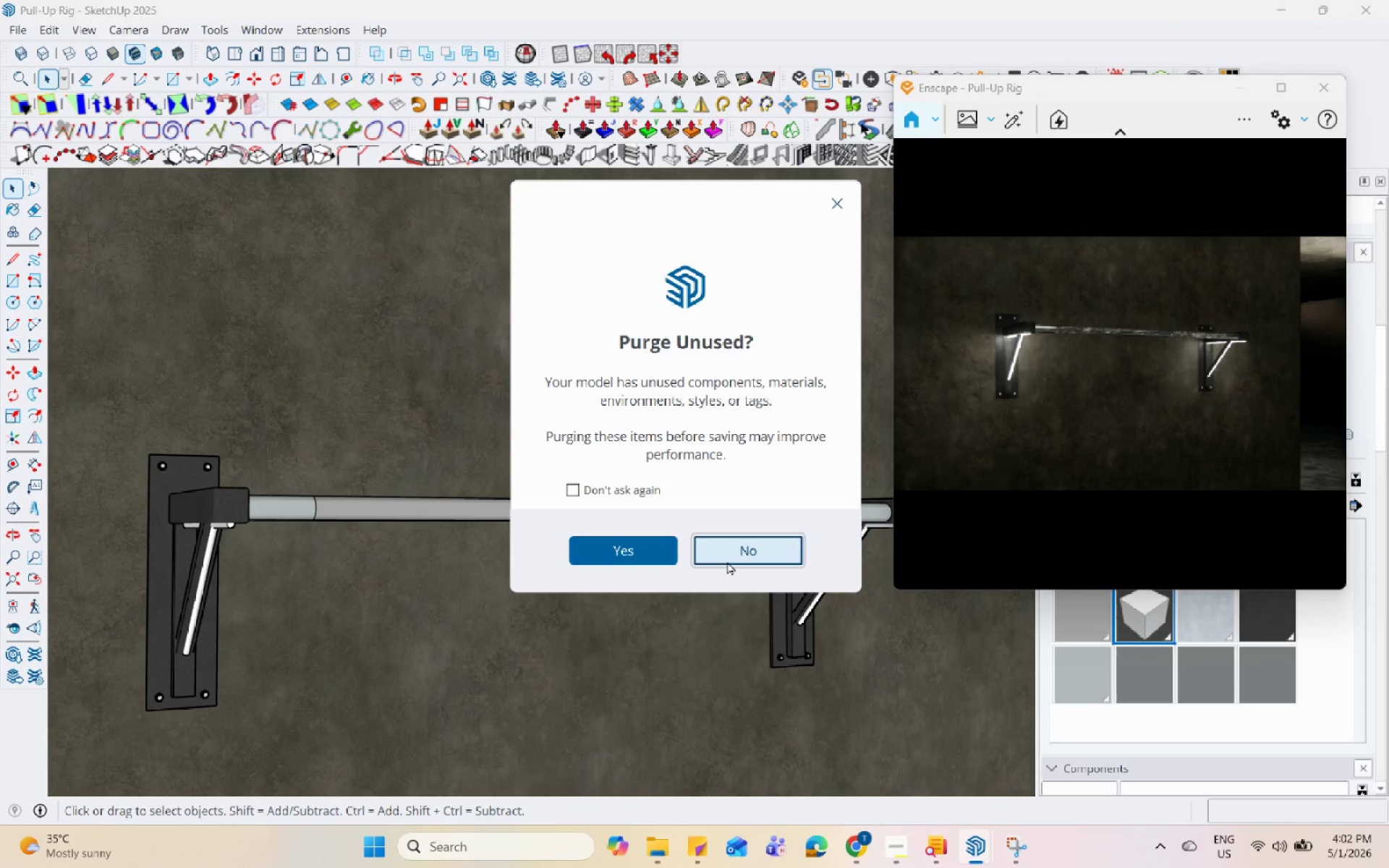 